 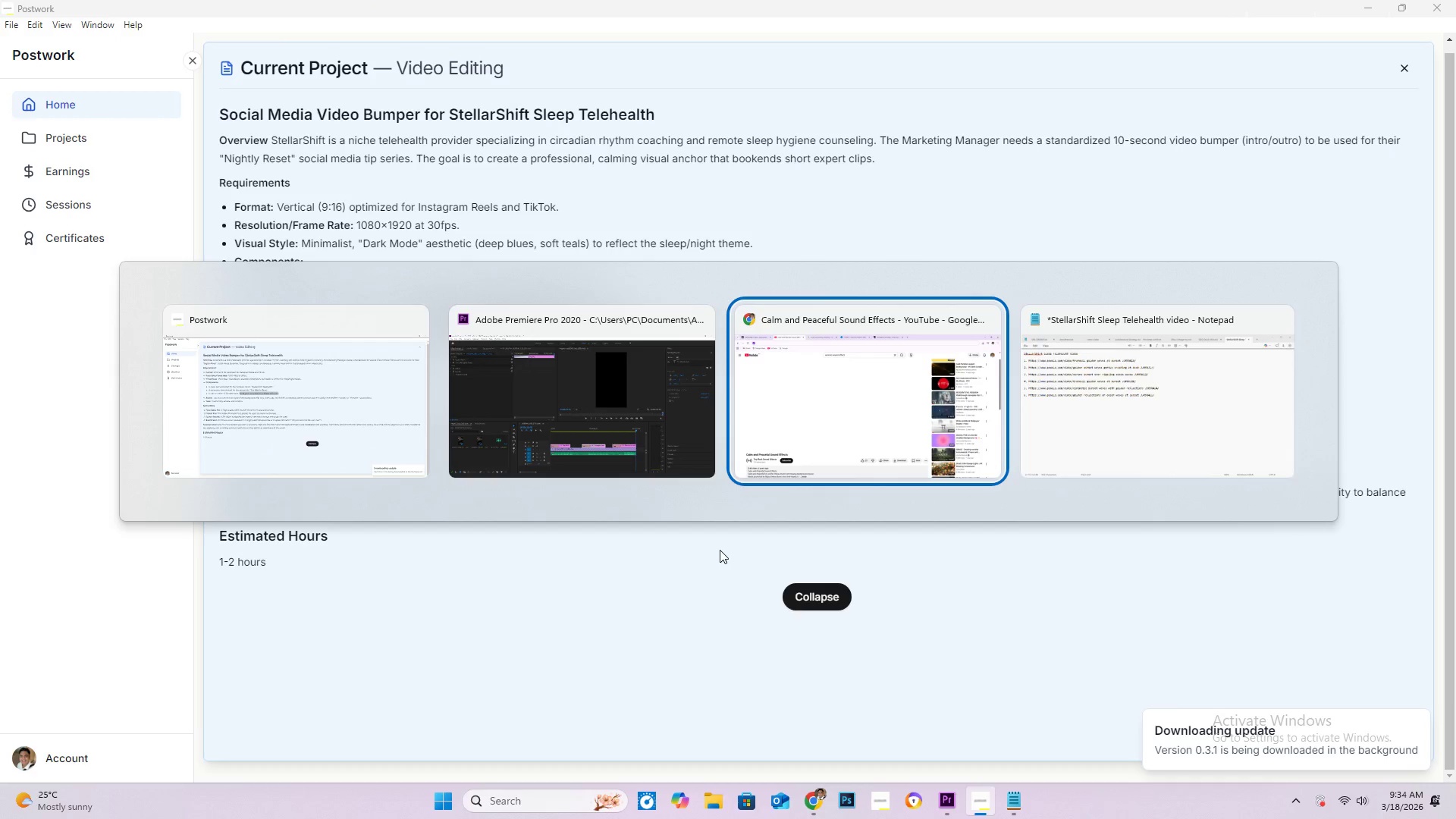 
left_click_drag(start_coordinate=[635, 104], to_coordinate=[538, 102])
 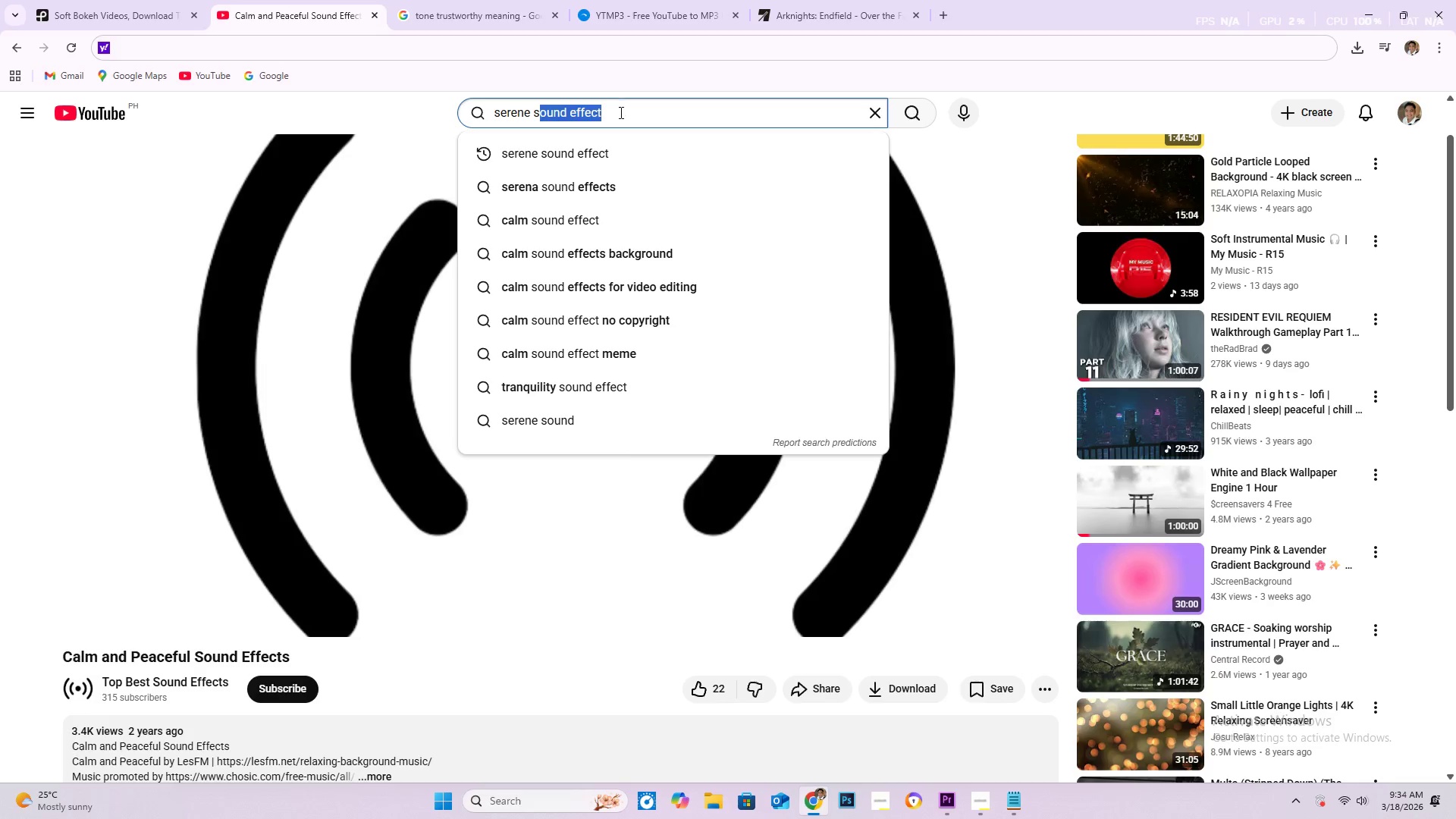 
left_click_drag(start_coordinate=[617, 112], to_coordinate=[509, 113])
 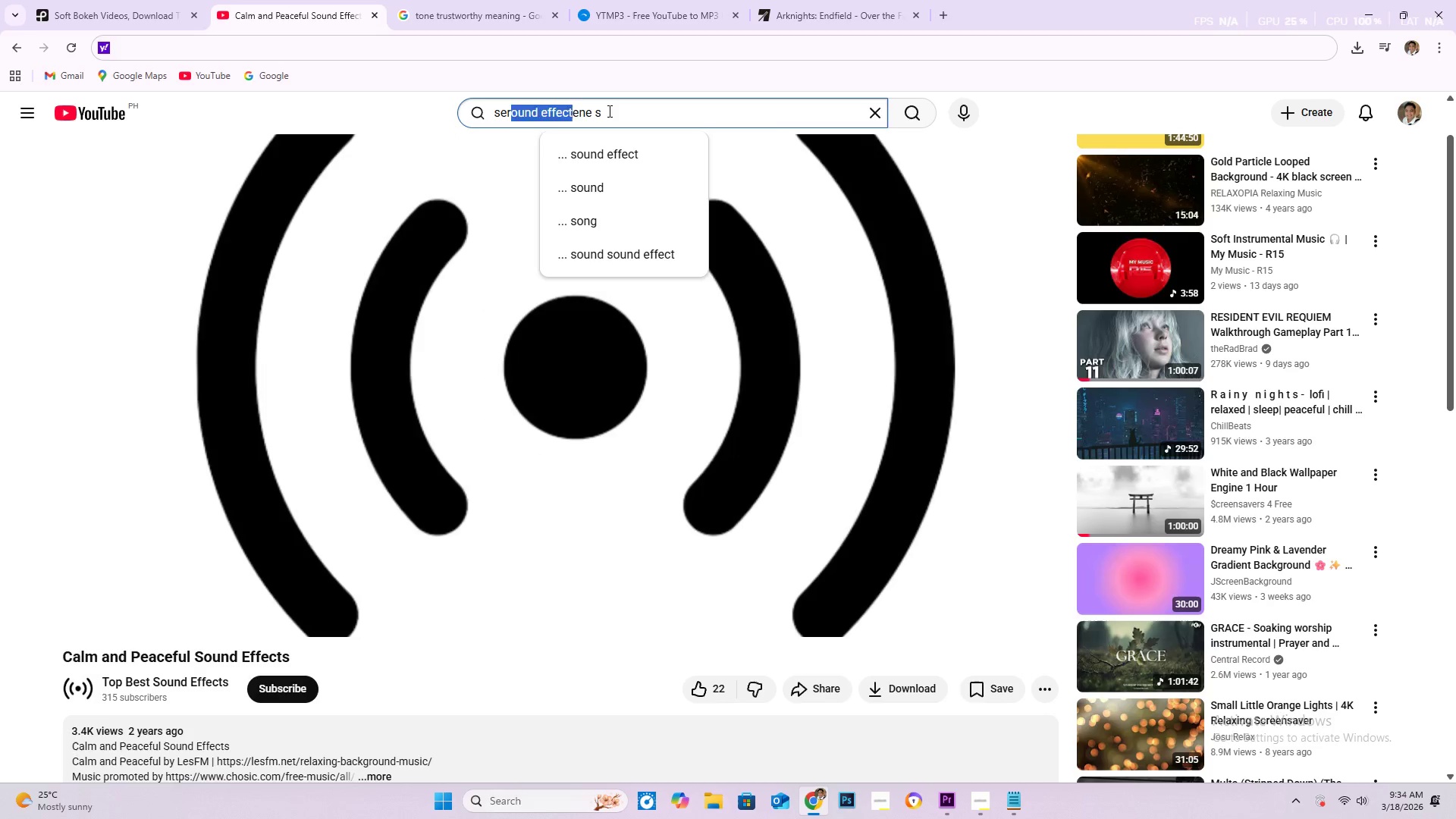 
left_click_drag(start_coordinate=[607, 111], to_coordinate=[496, 111])
 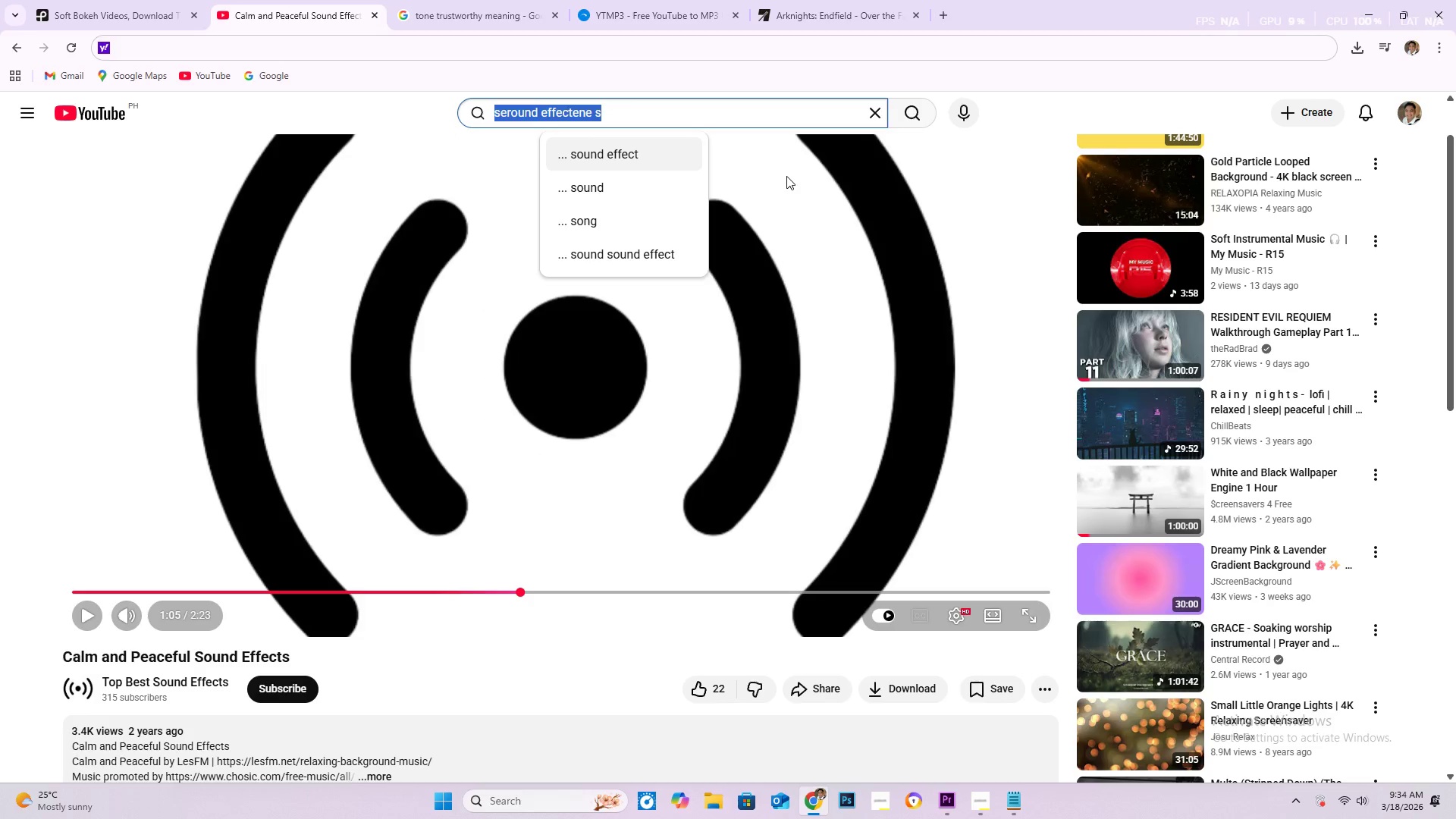 
type(s)
key(Tab)
key(Tab)
type(hi)
 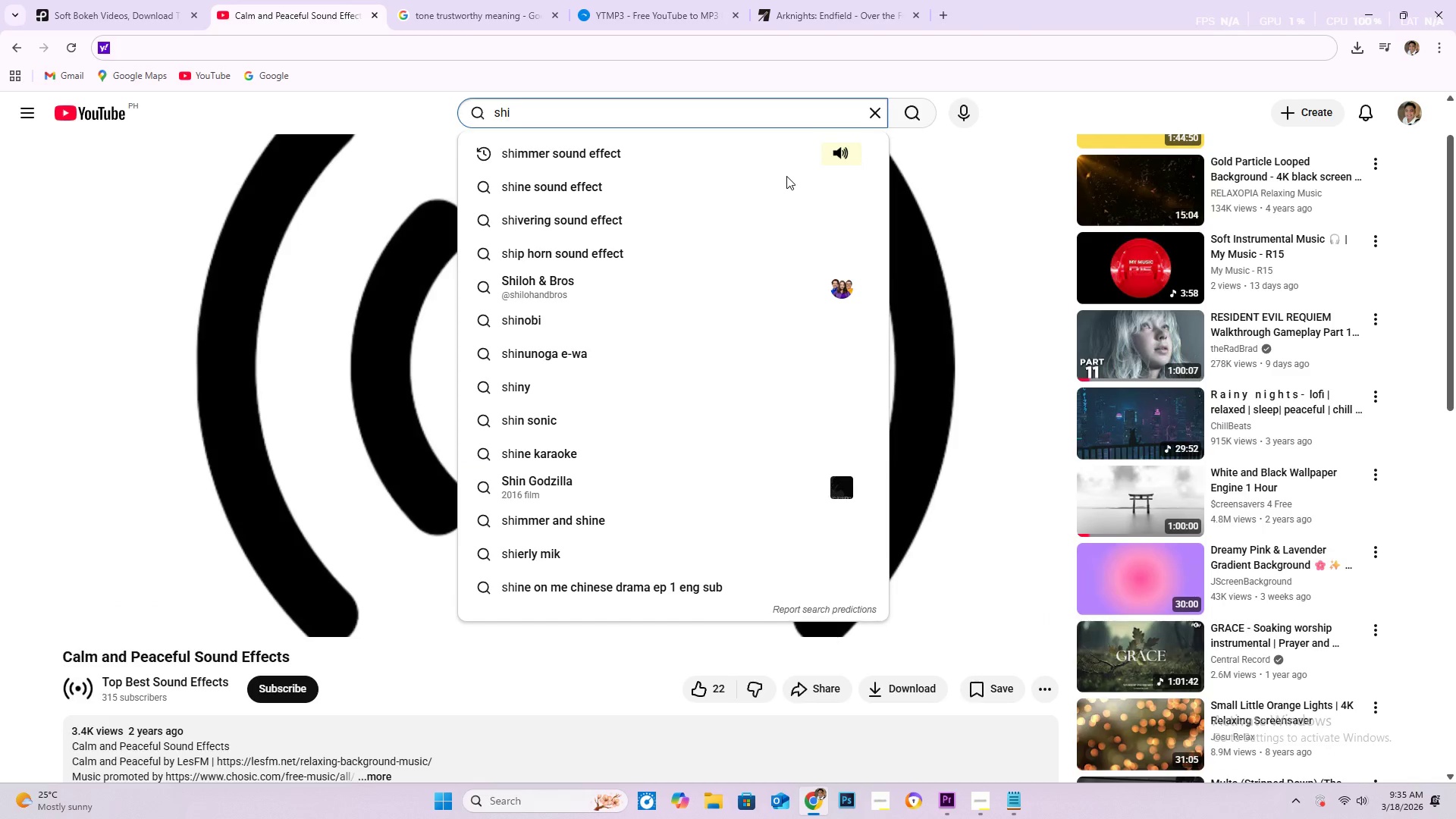 
hold_key(key=AltLeft, duration=0.34)